 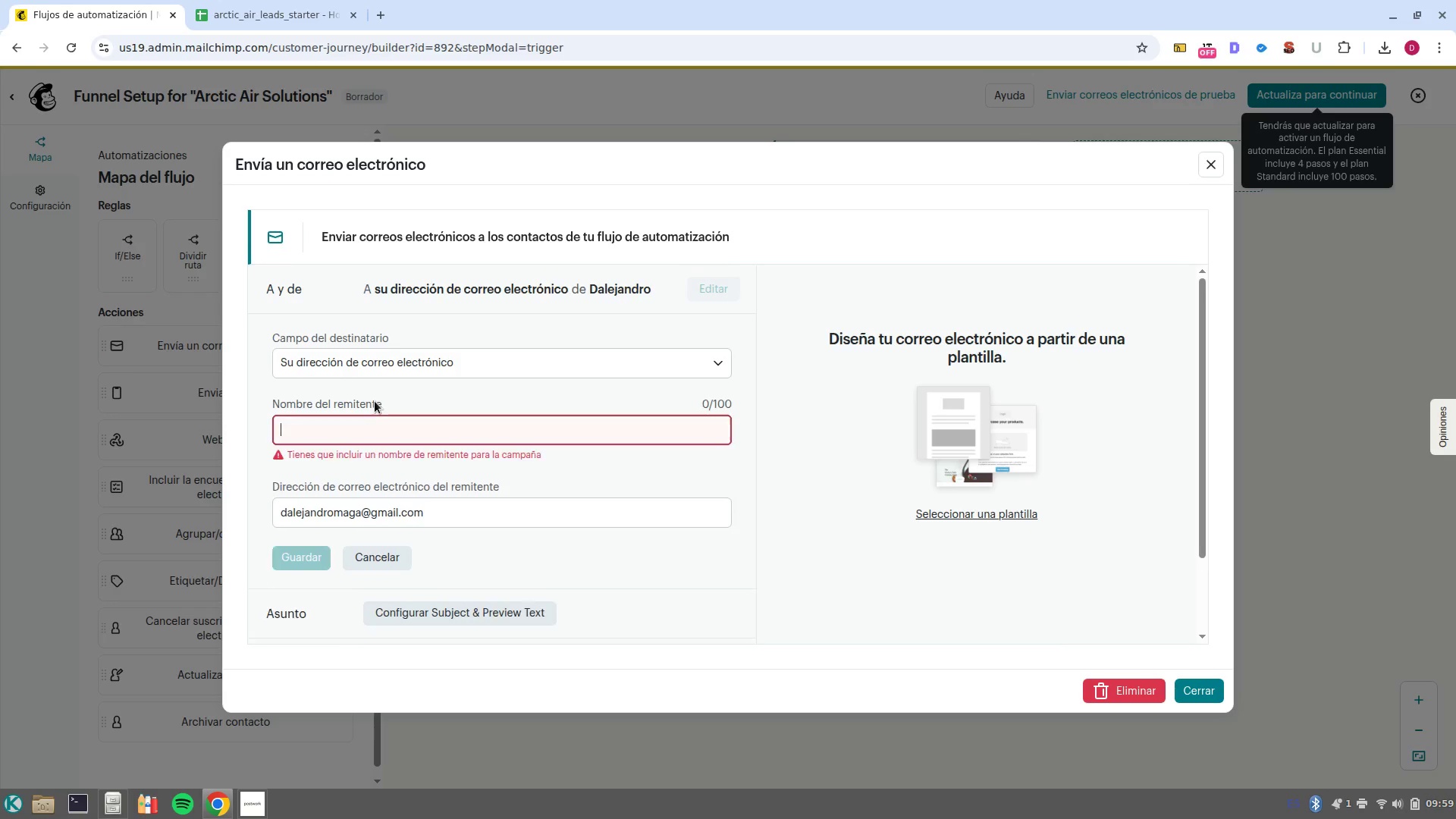 
key(Control+V)
 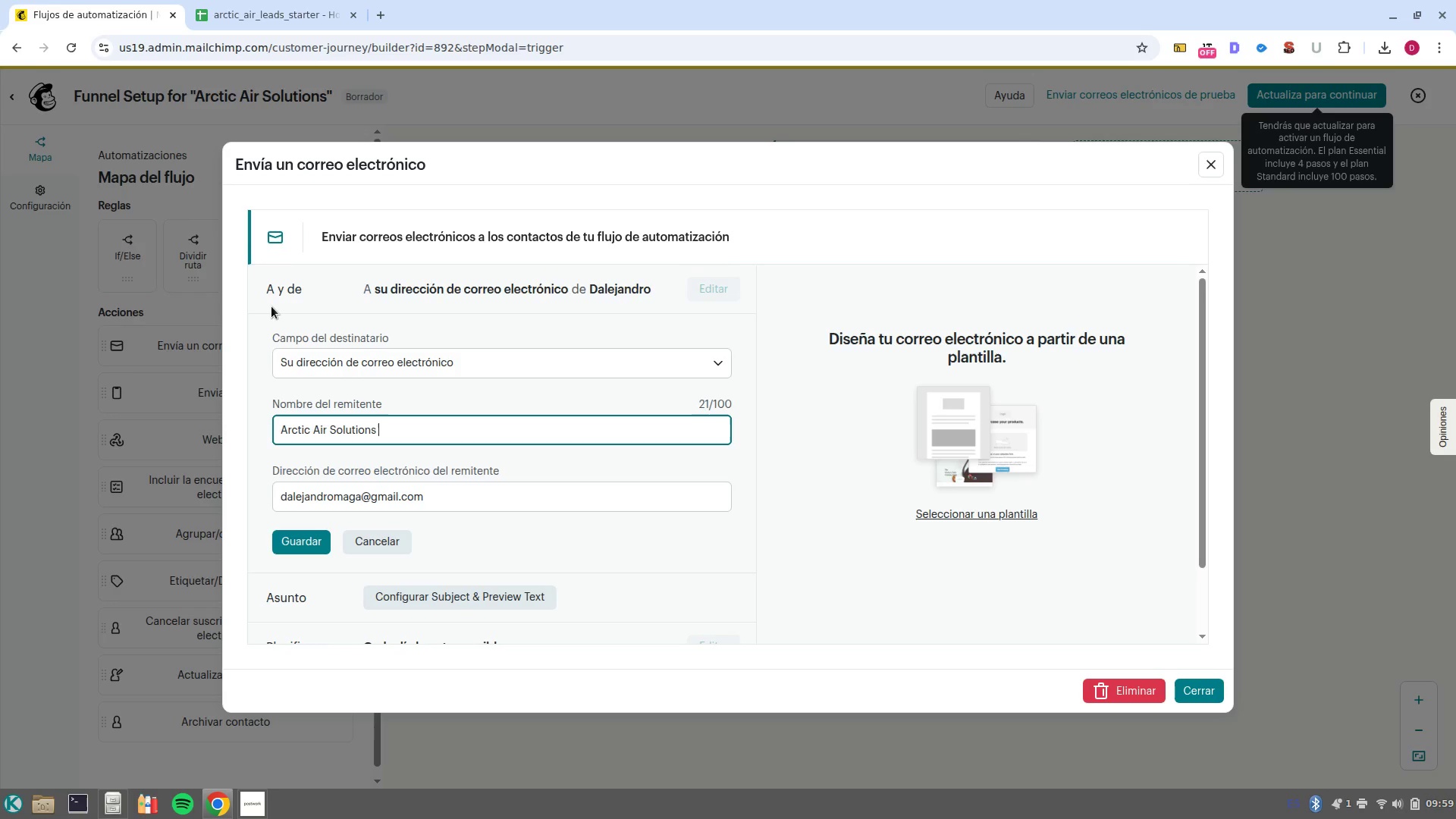 
key(Backspace)
 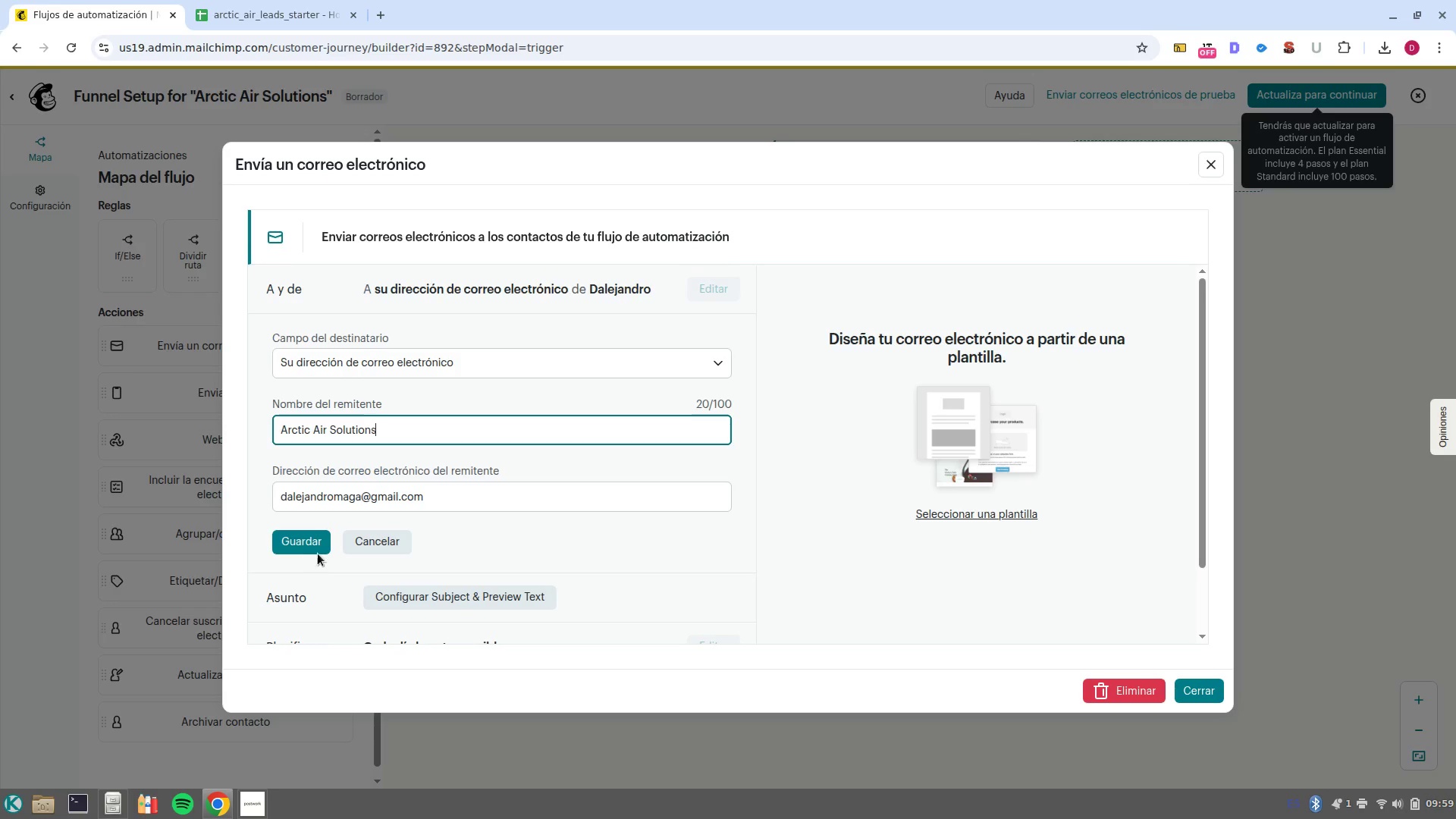 
left_click([318, 548])
 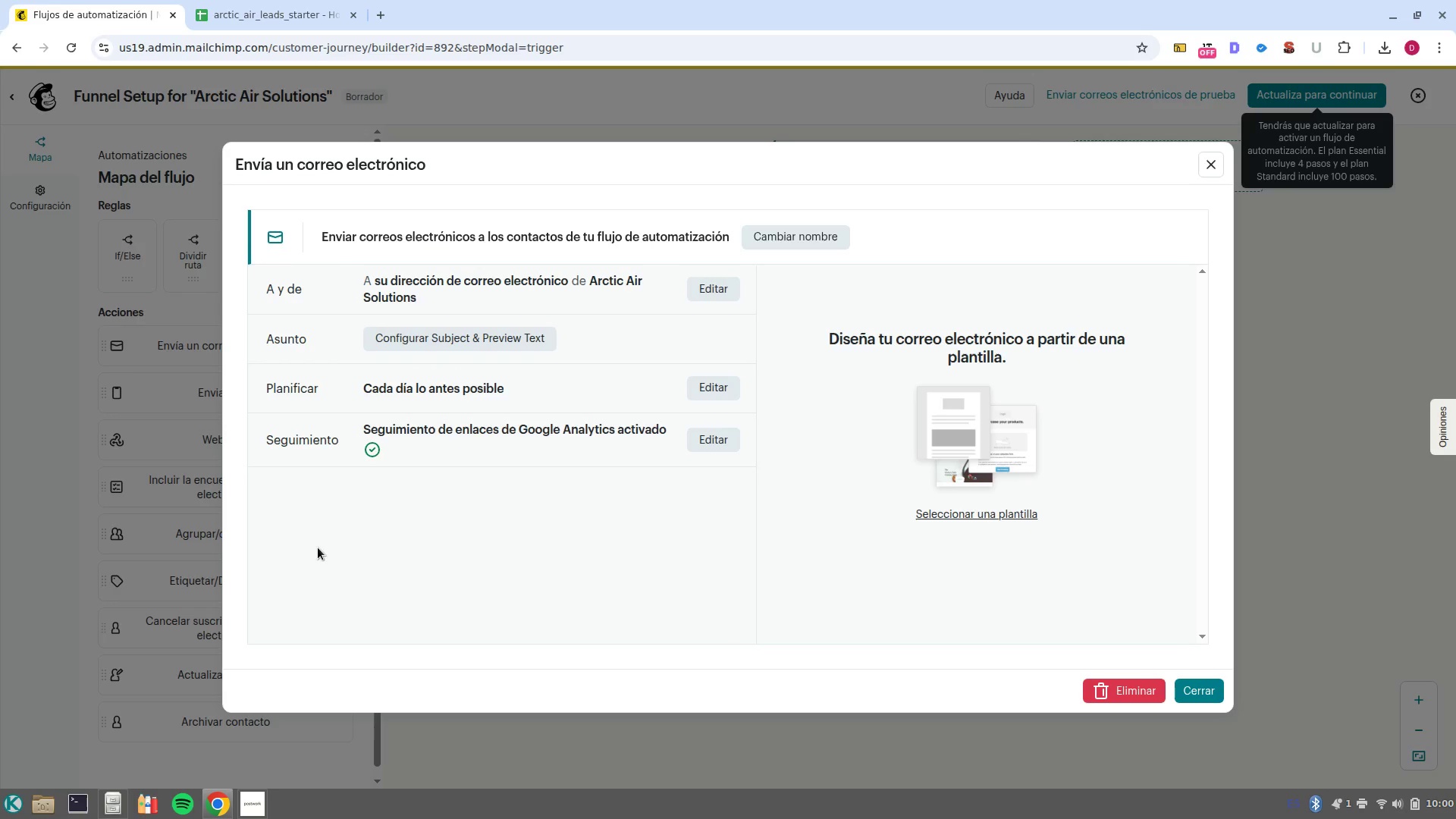 
wait(32.8)
 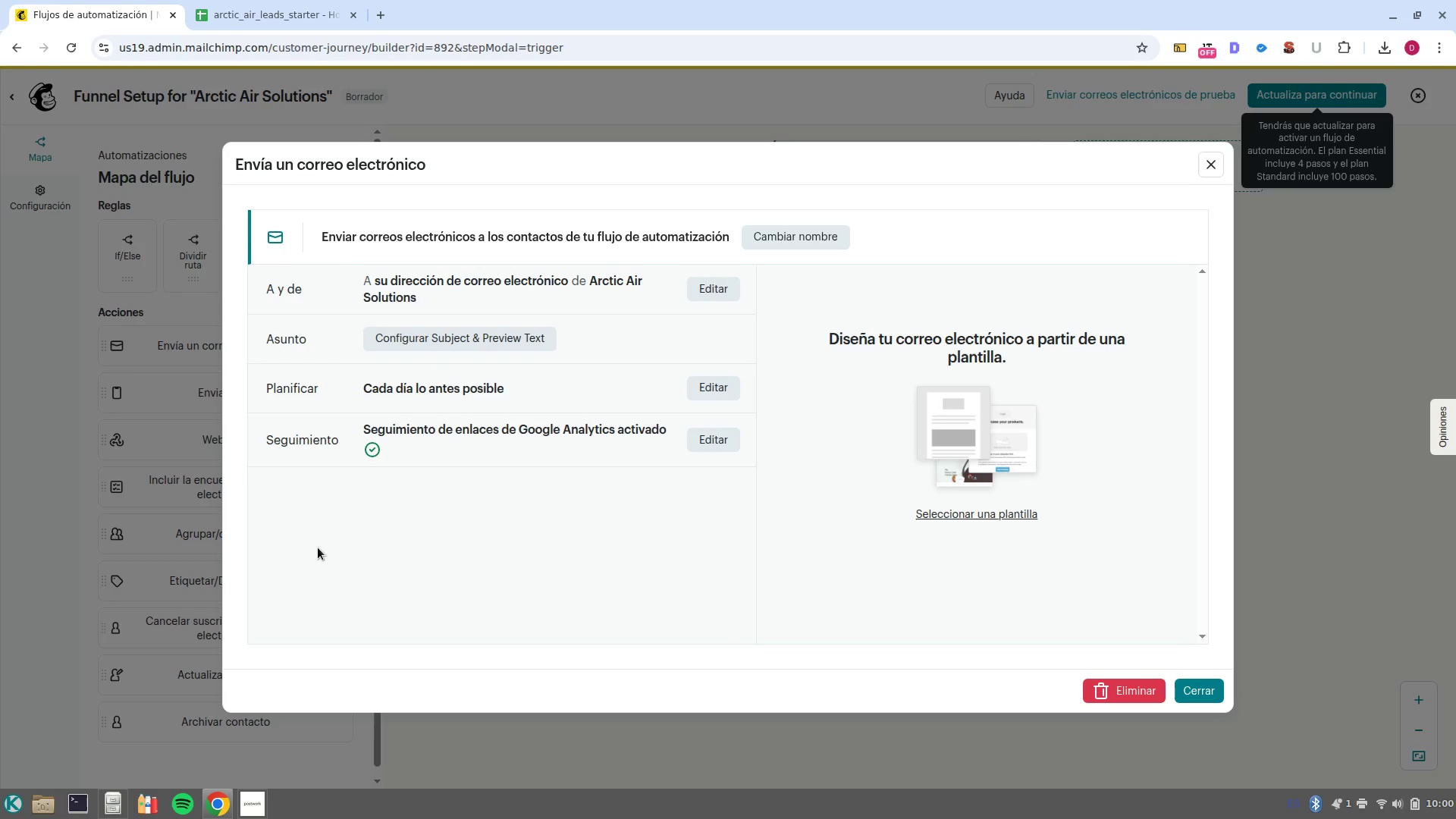 
double_click([794, 239])
 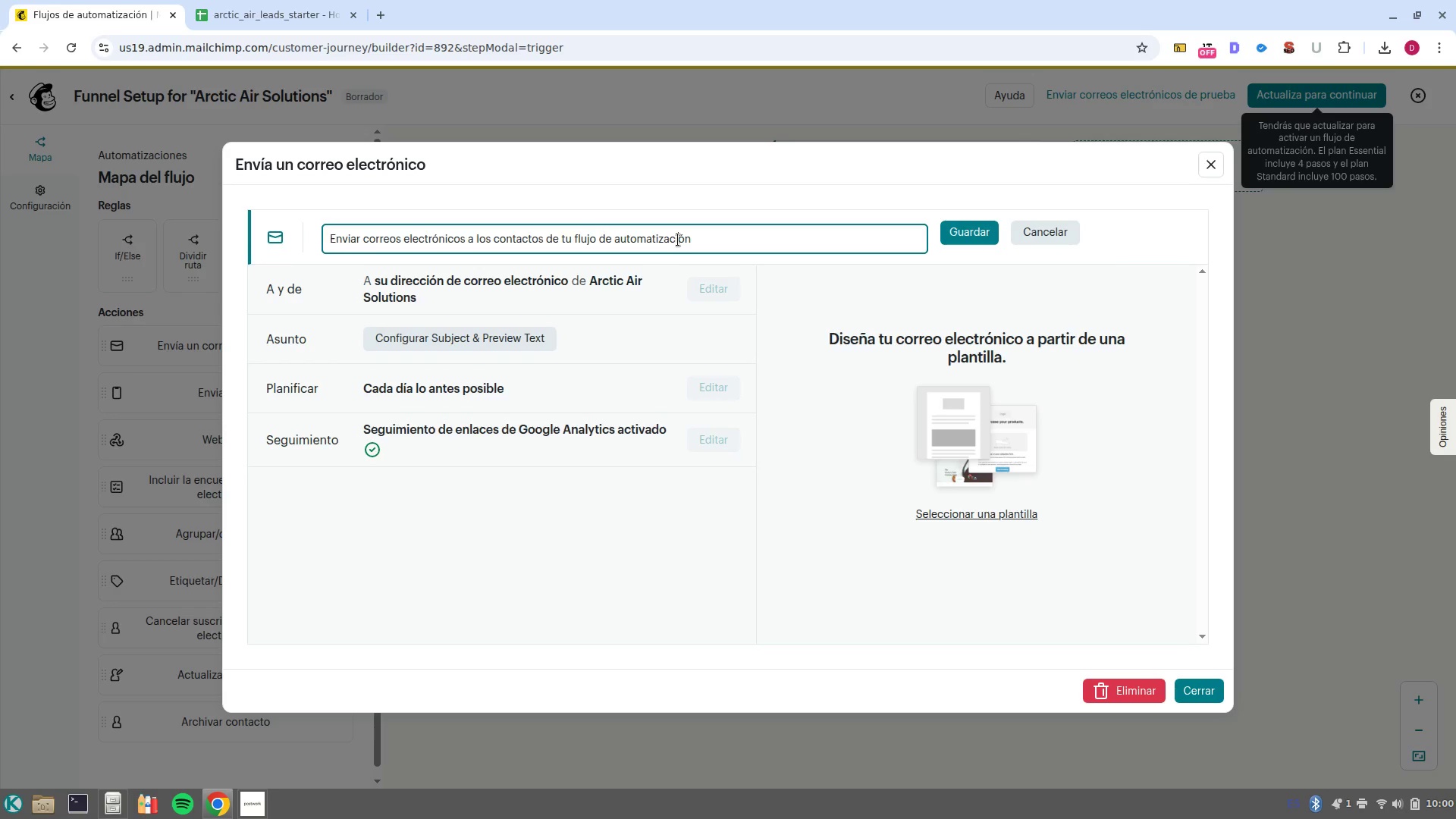 
double_click([678, 240])
 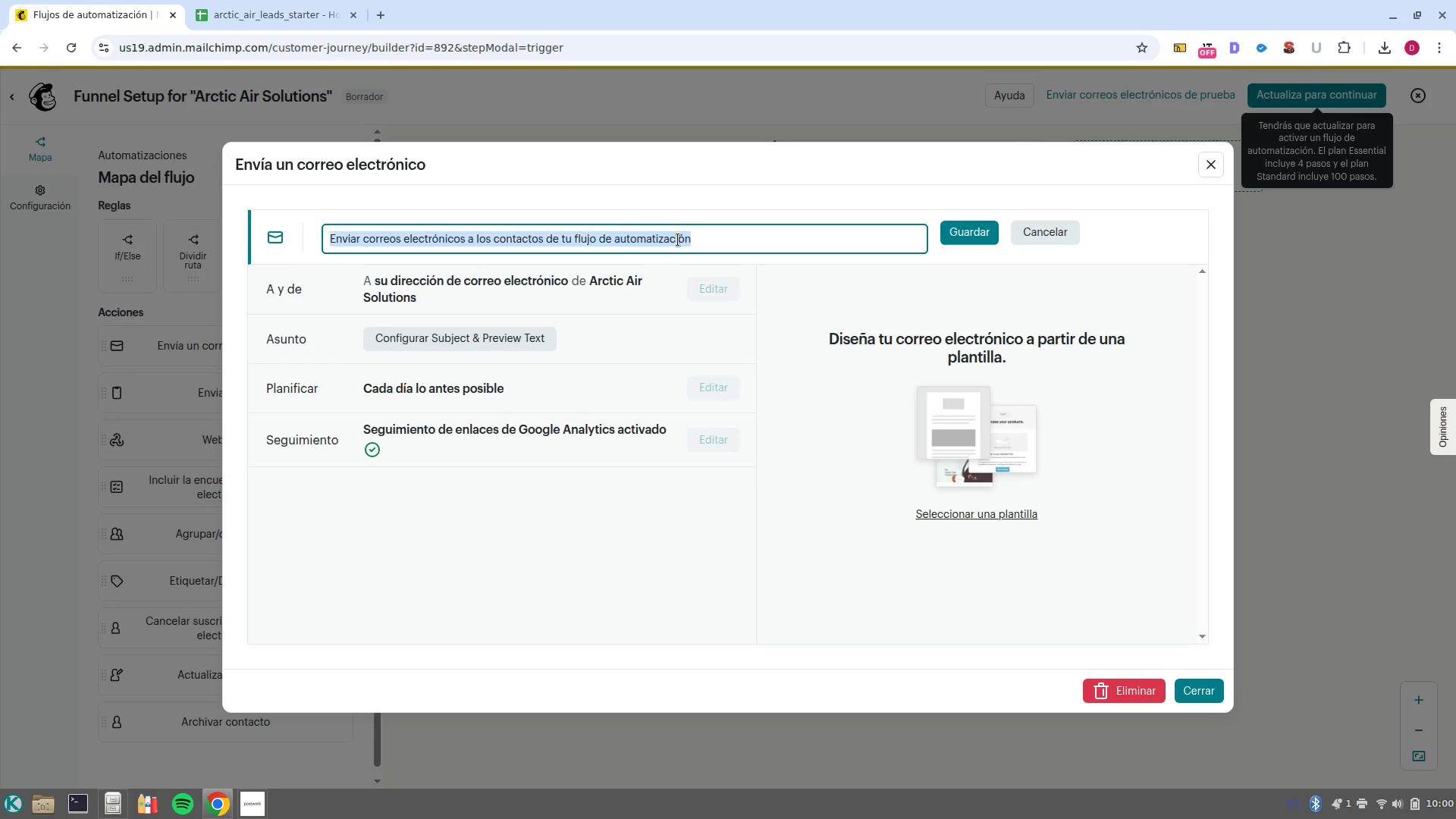 
triple_click([678, 240])
 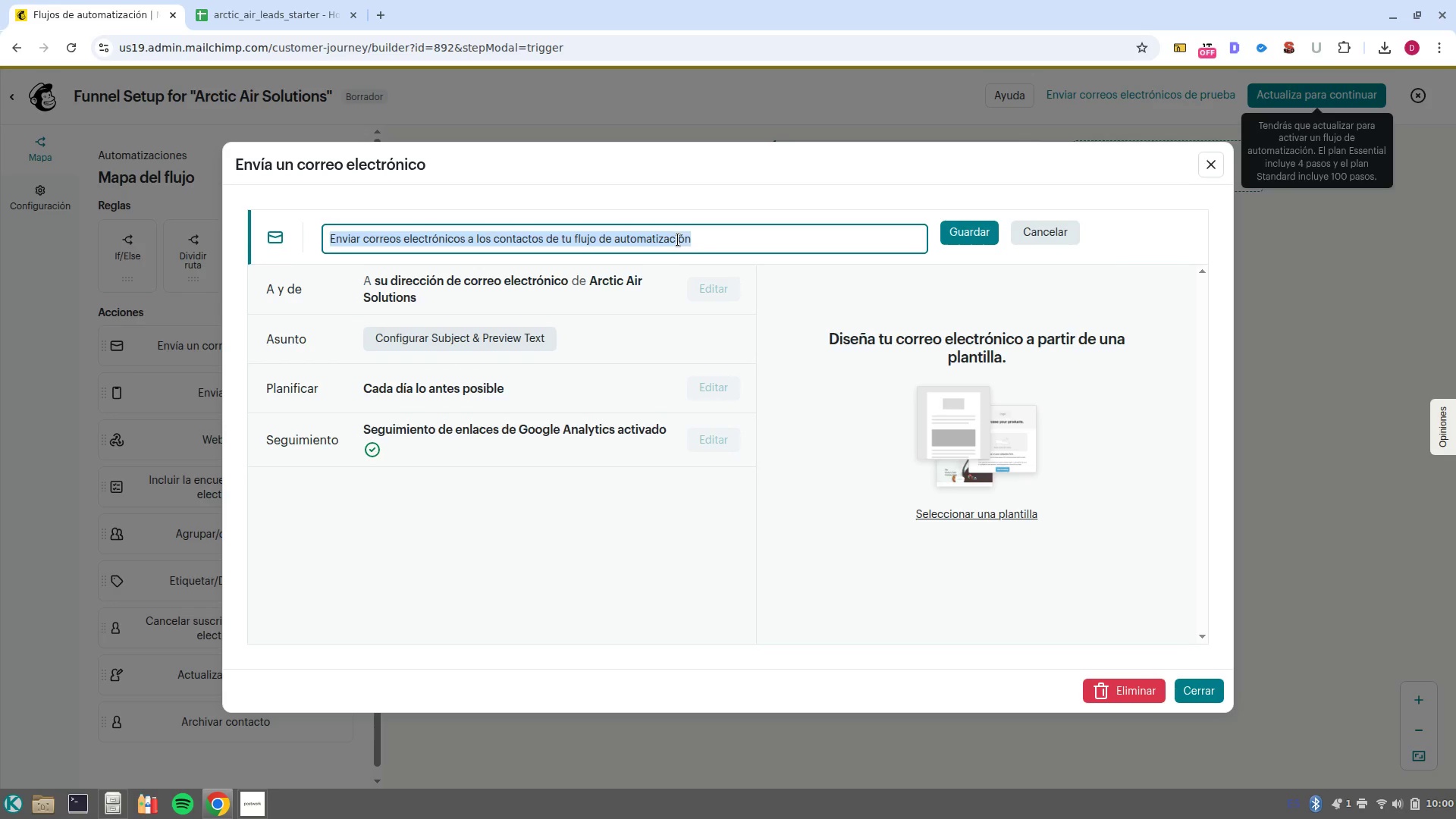 
type(email 1)
 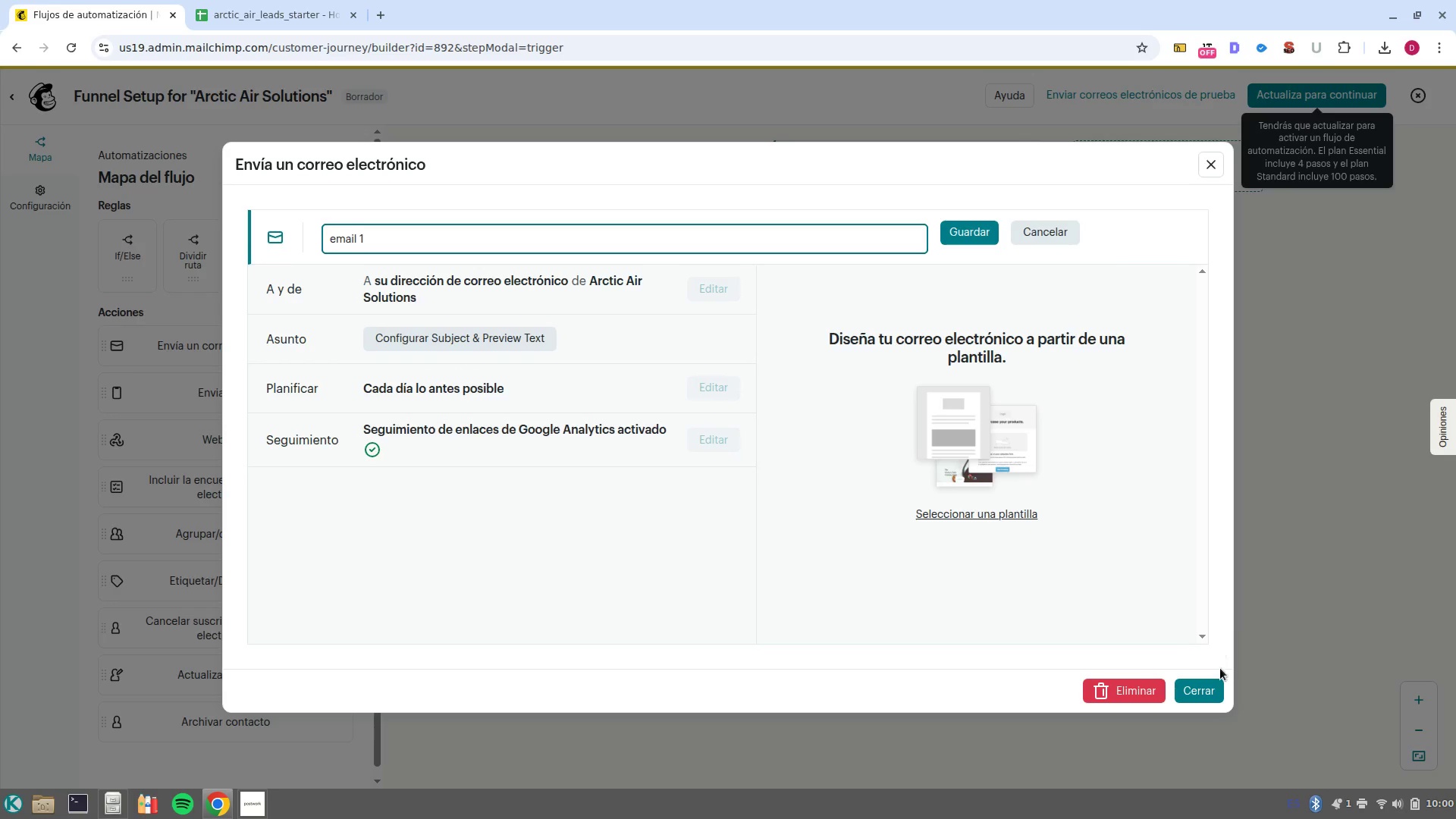 
left_click([1213, 683])
 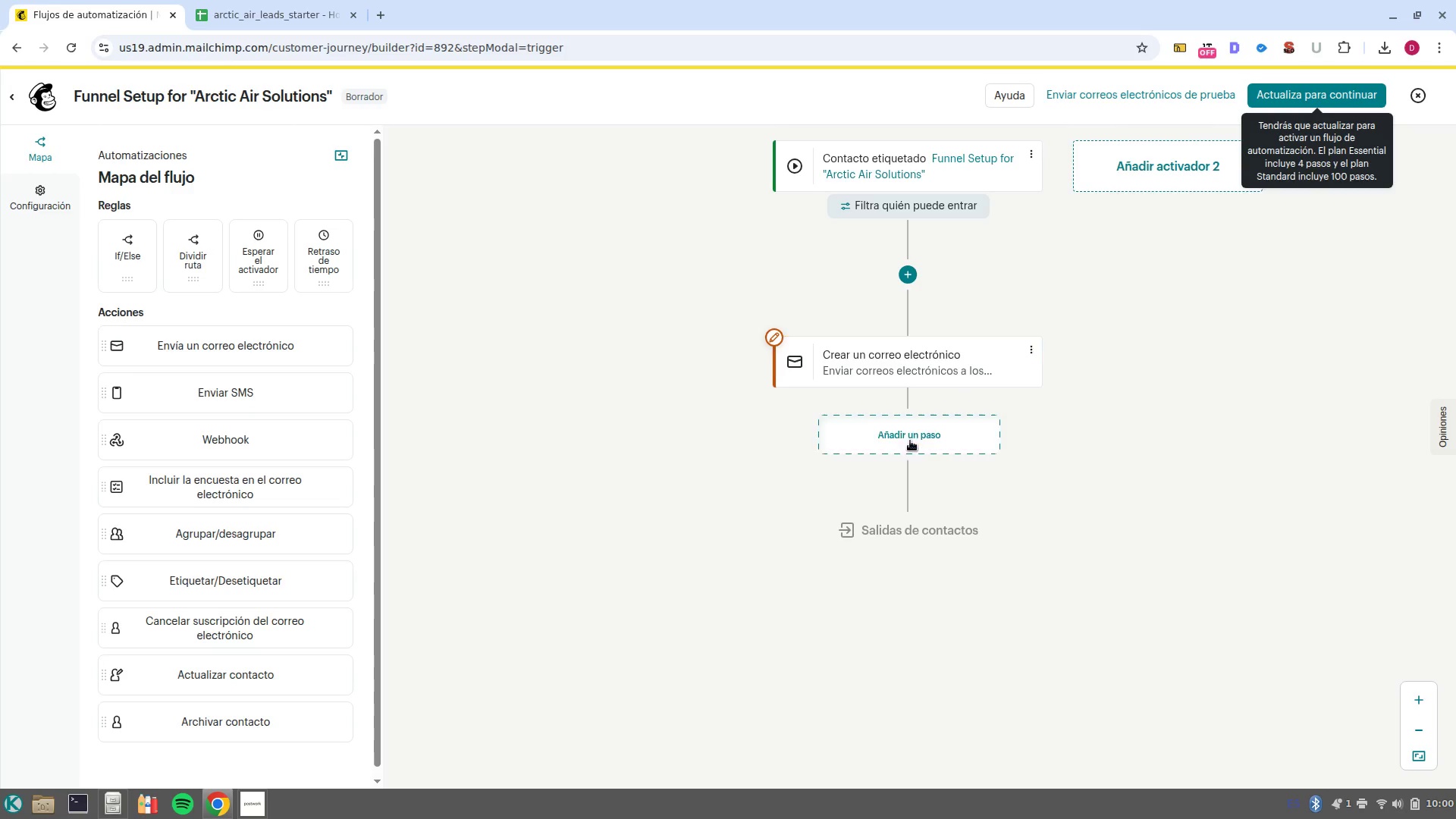 
left_click([910, 441])
 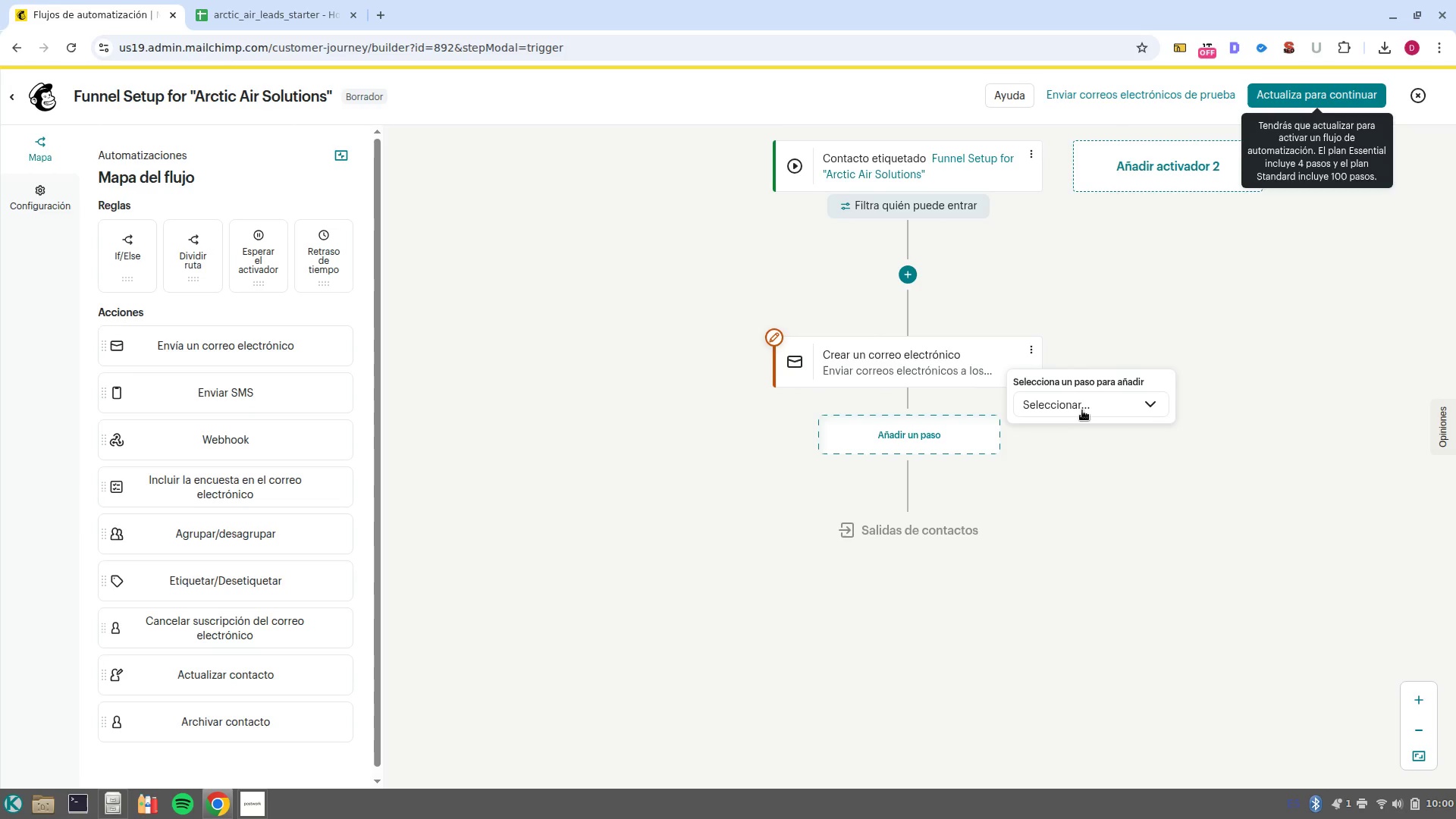 
left_click([1084, 405])
 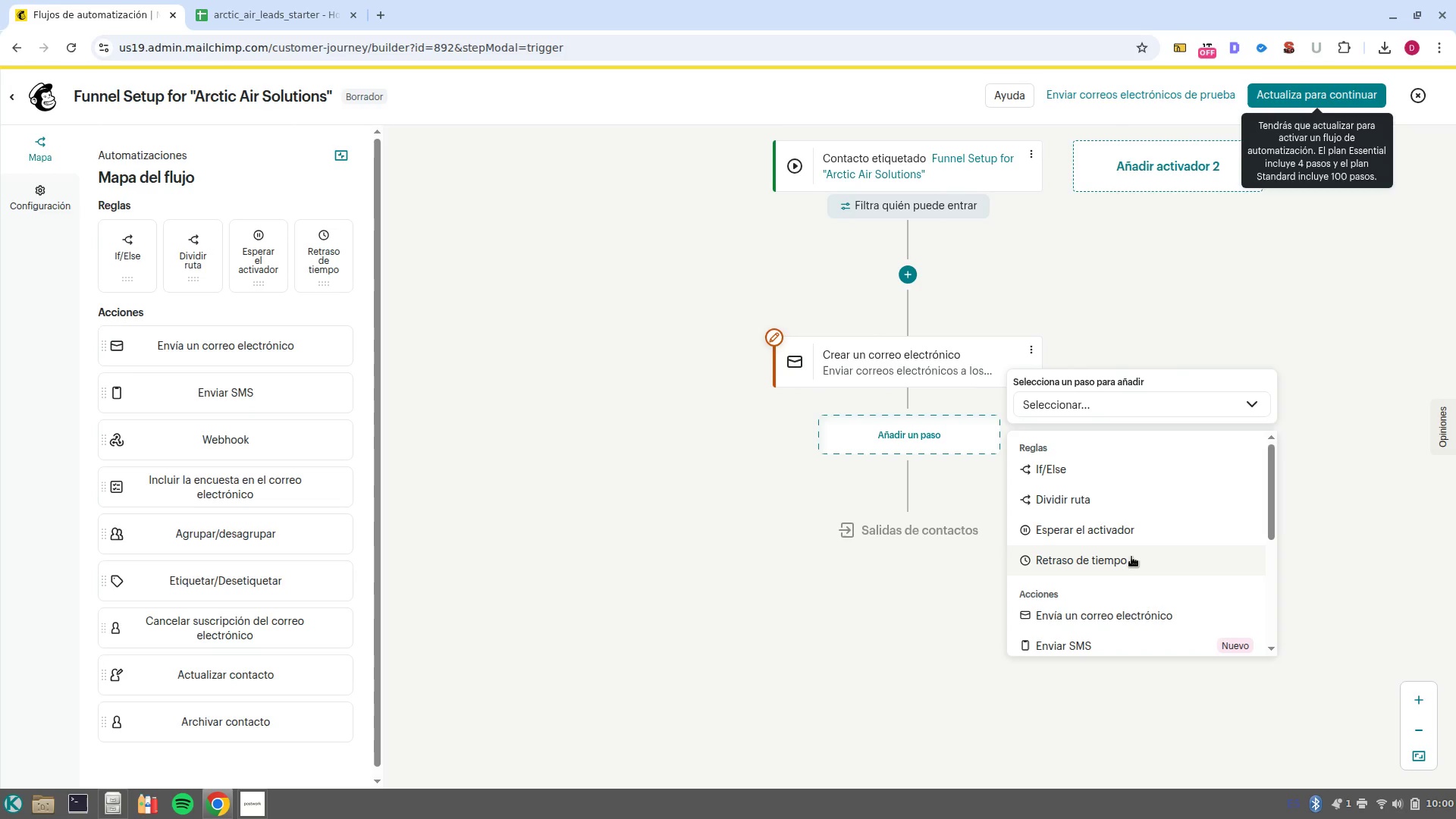 
left_click([1131, 557])